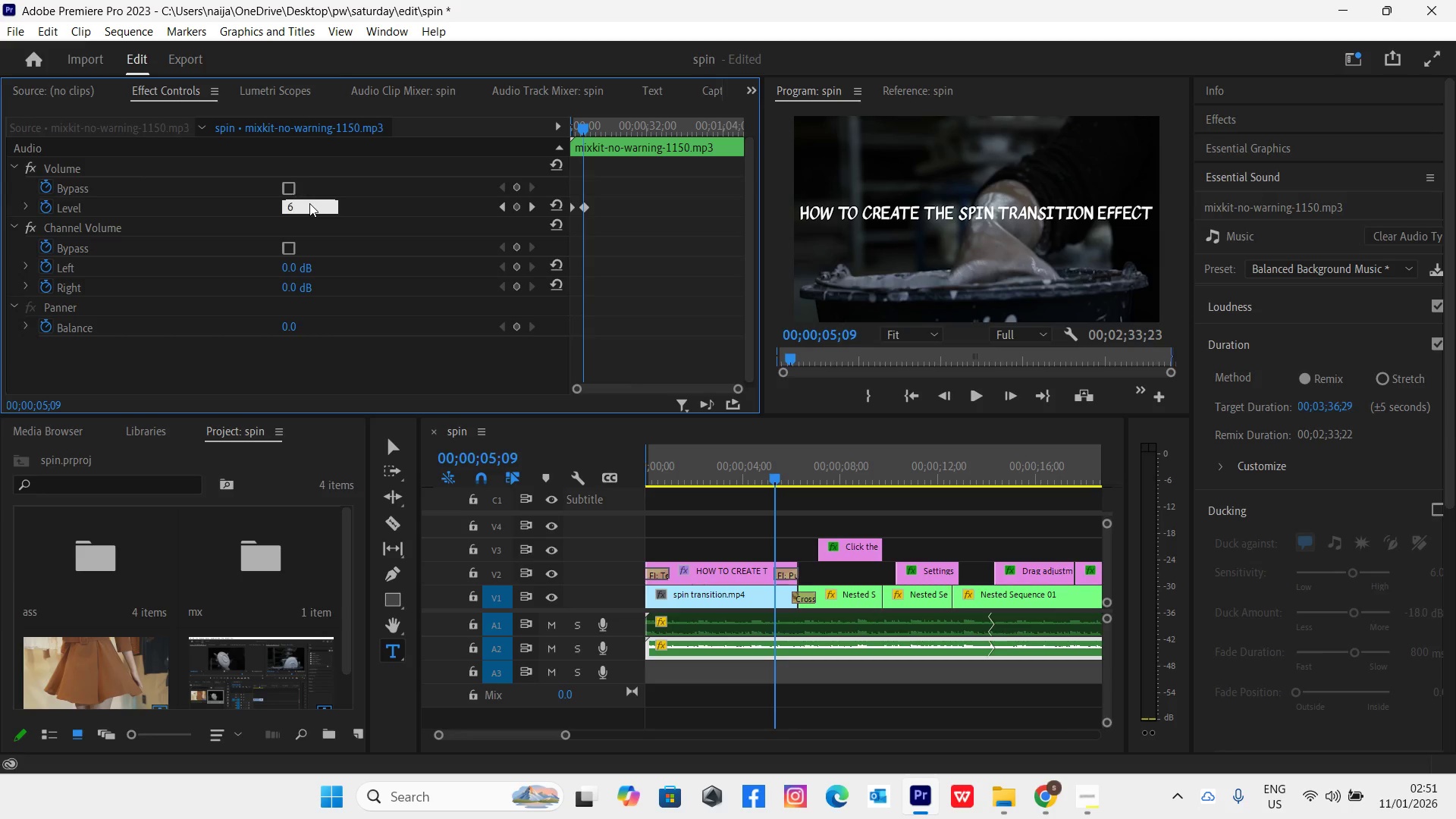 
key(Enter)
 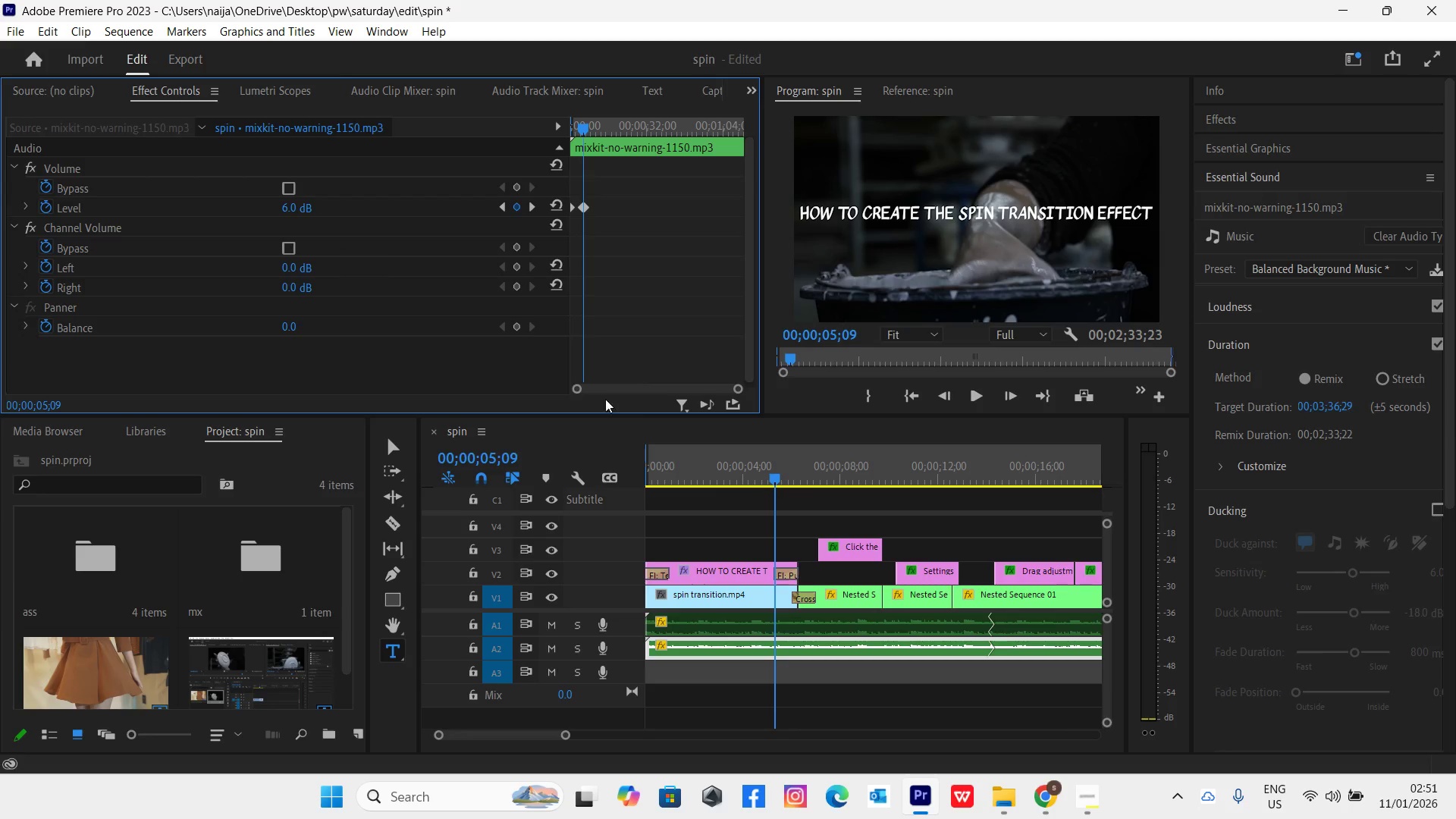 
key(Space)
 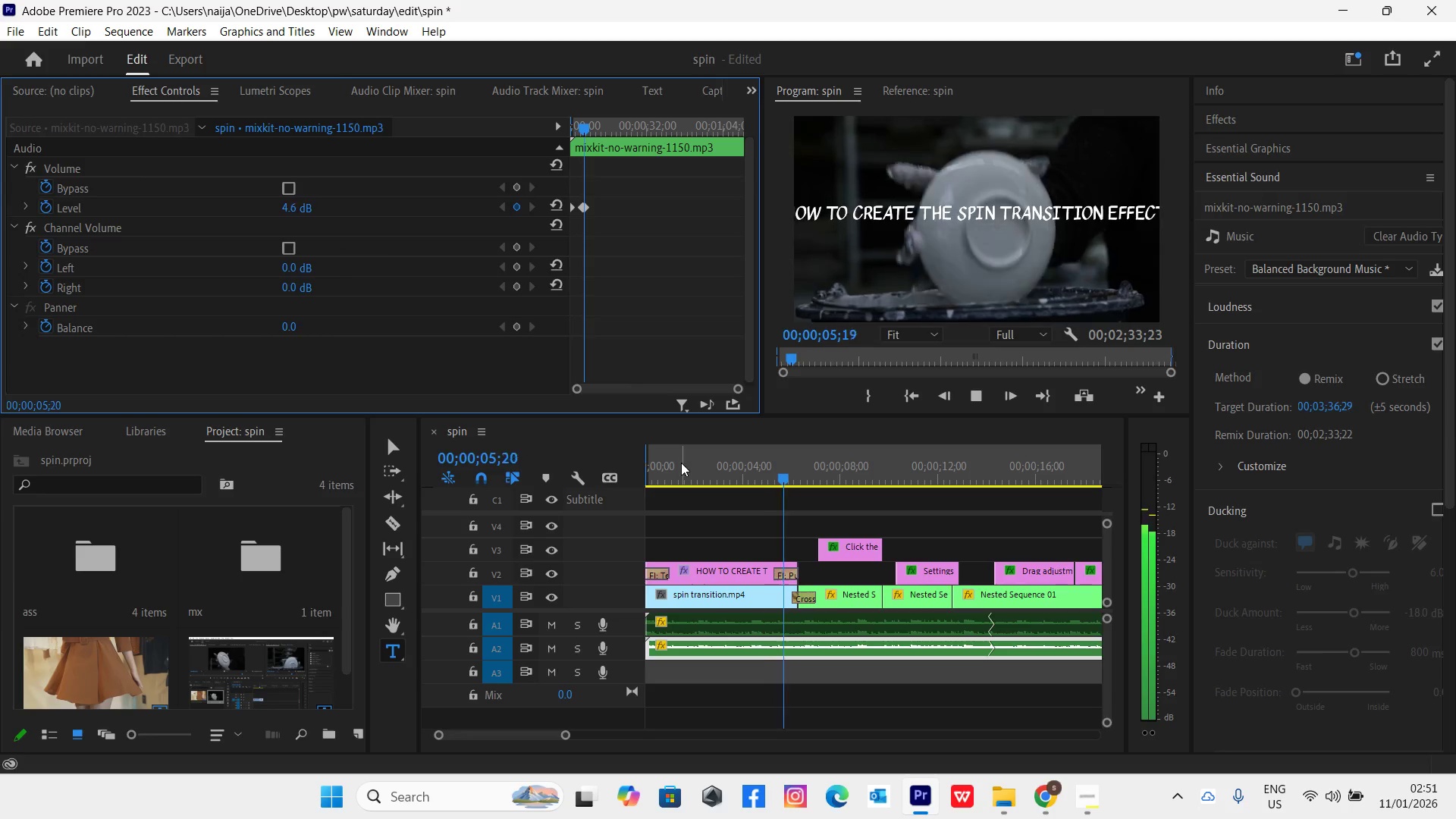 
left_click_drag(start_coordinate=[682, 472], to_coordinate=[610, 509])
 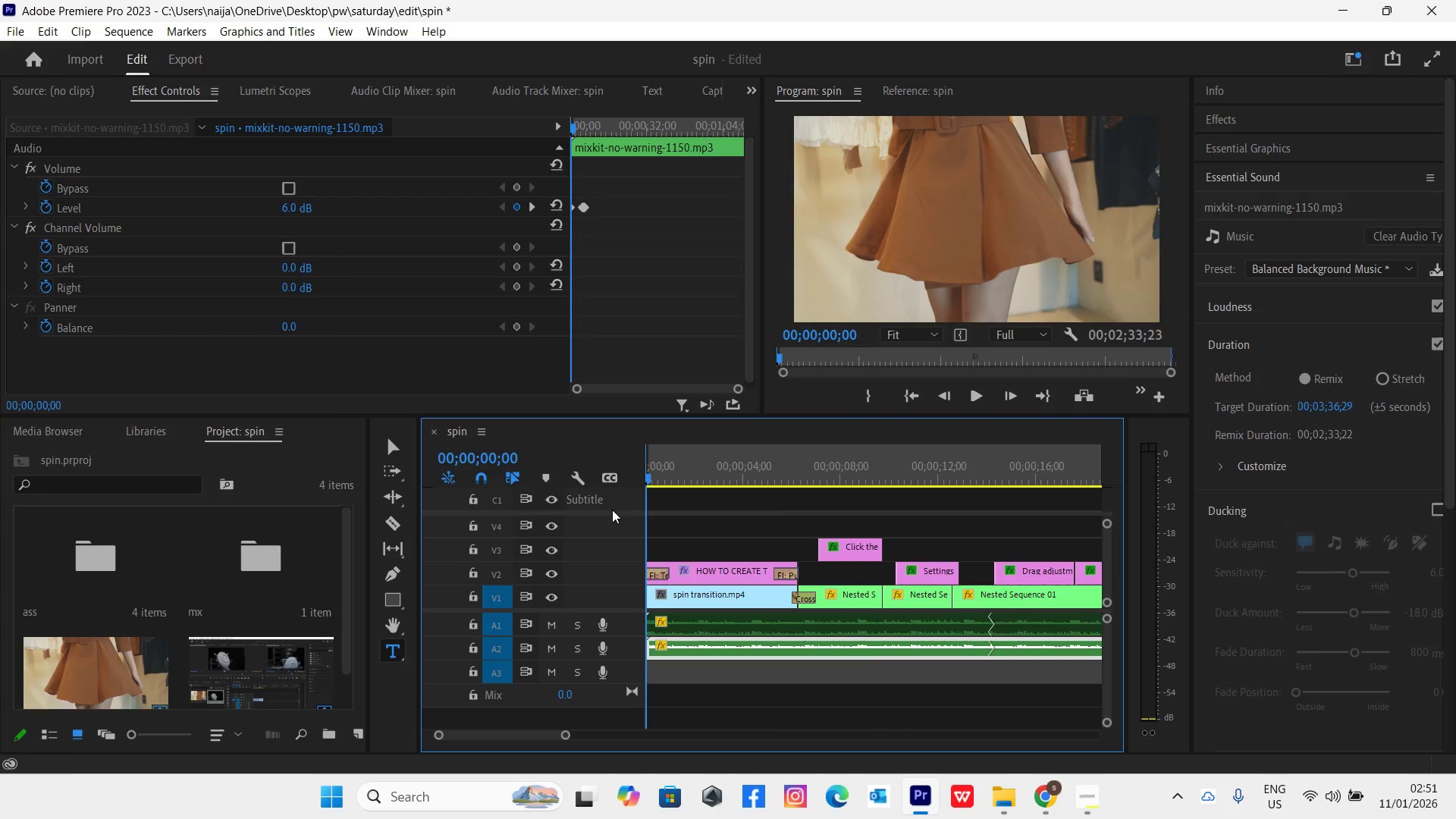 
key(Space)
 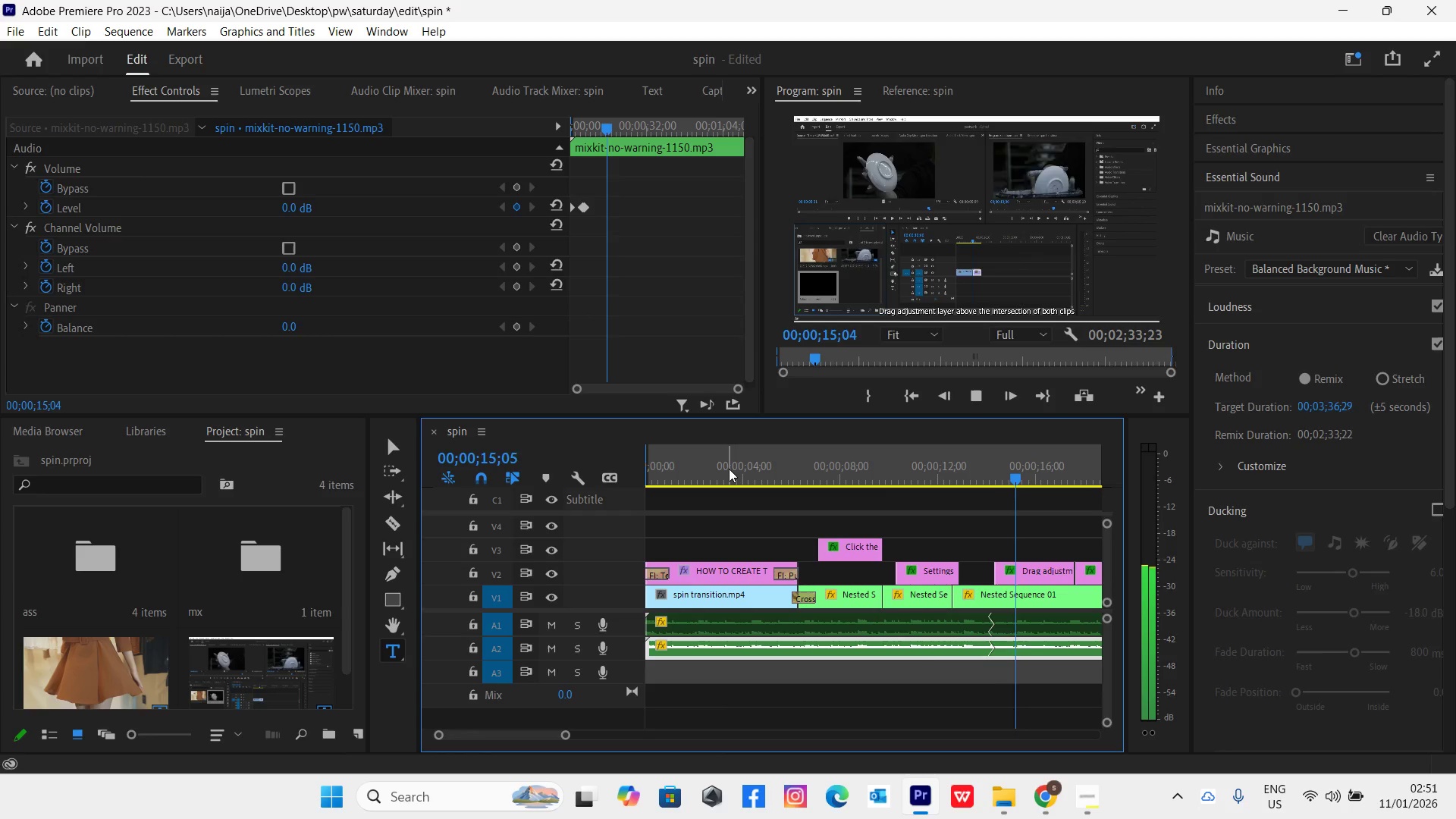 
wait(25.56)
 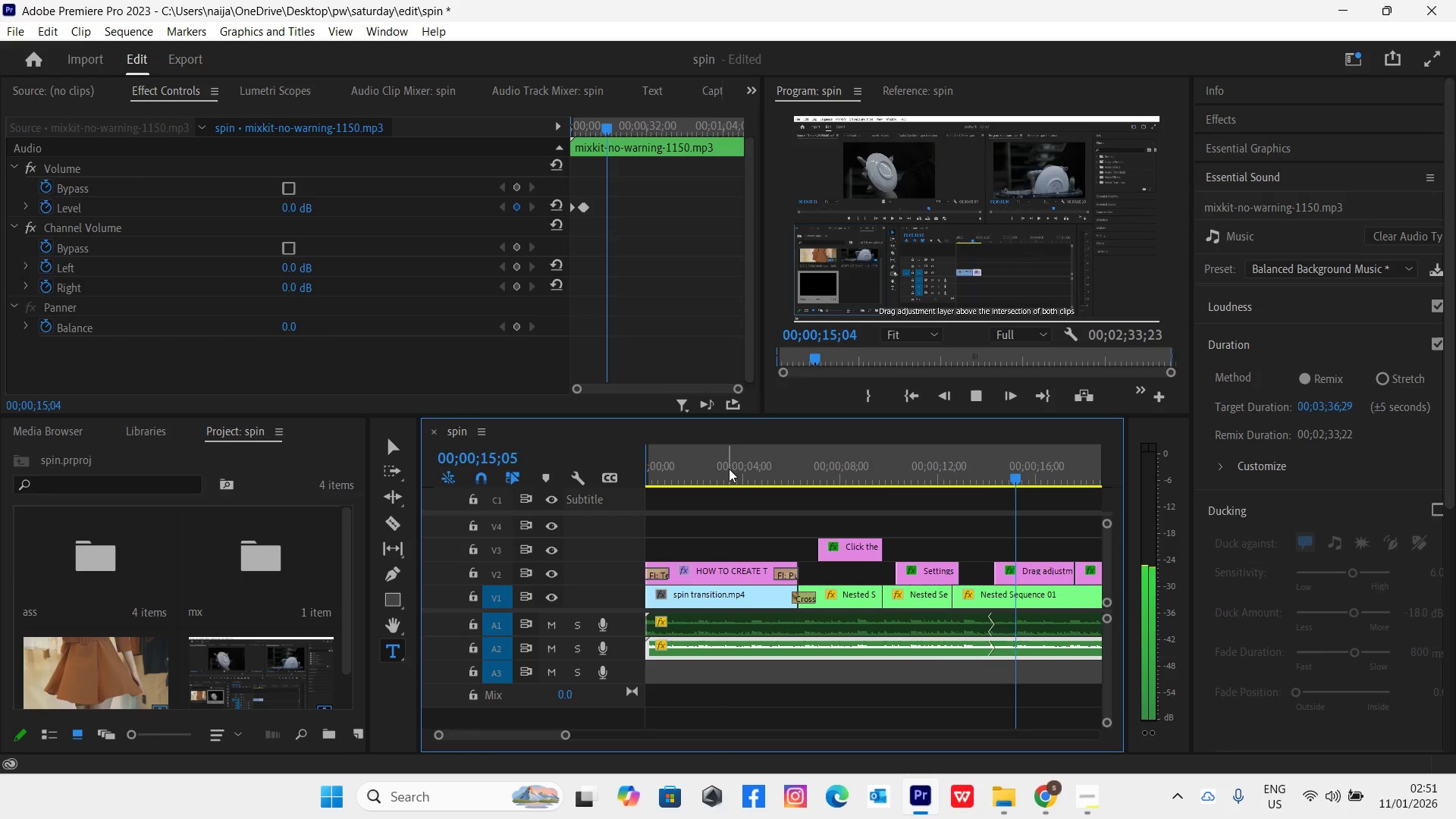 
key(Minus)
 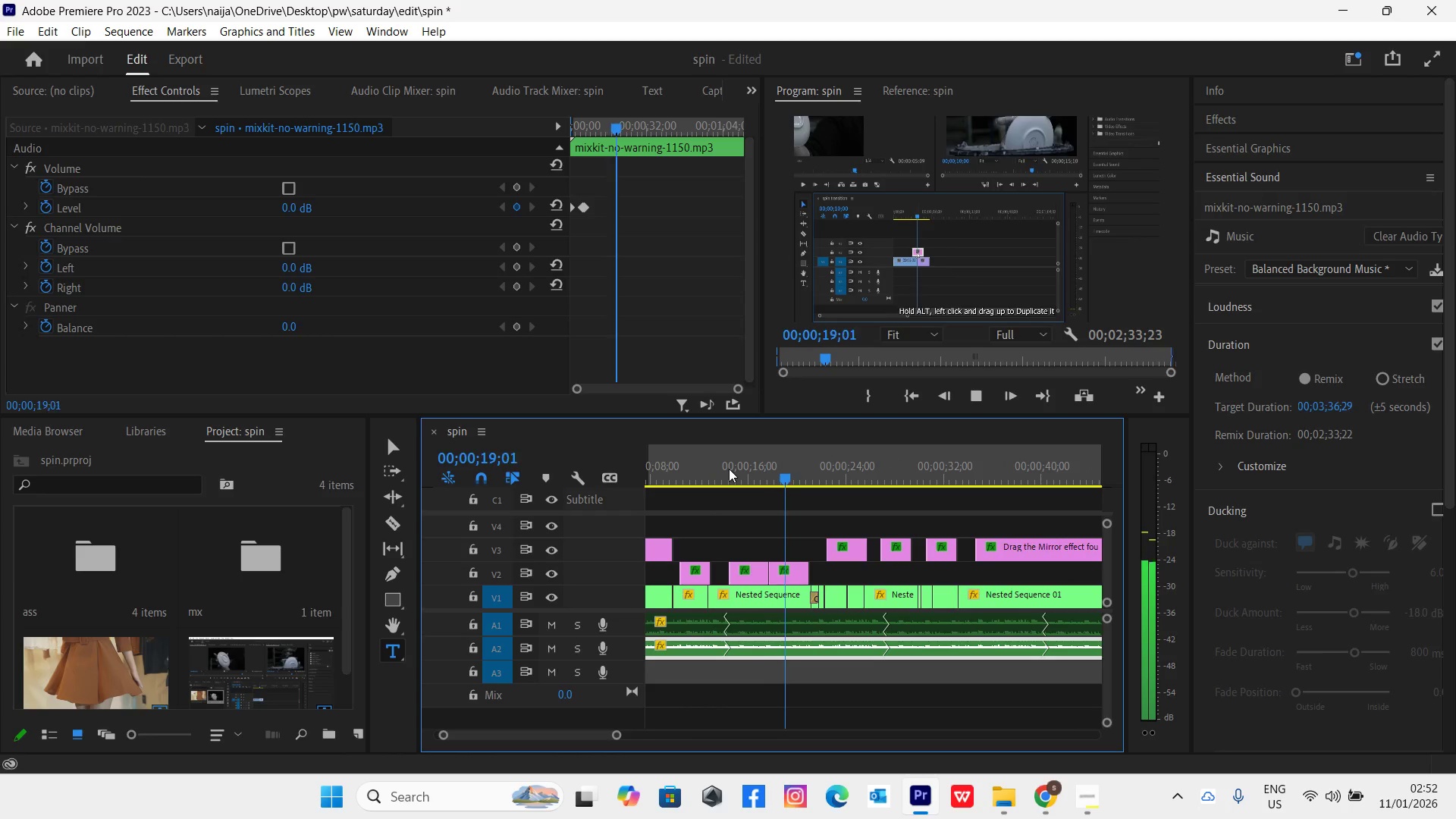 
key(Minus)
 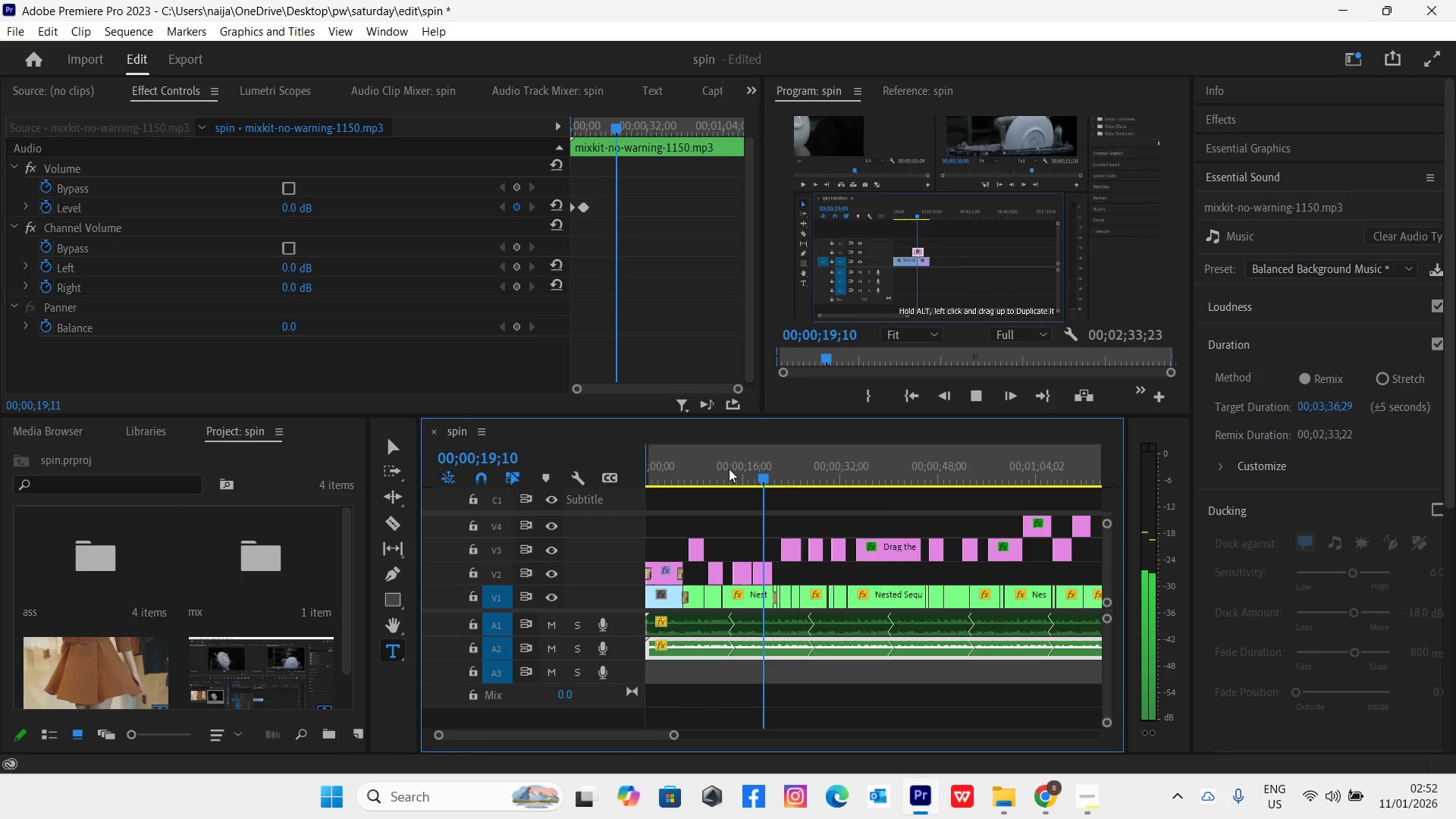 
key(Minus)
 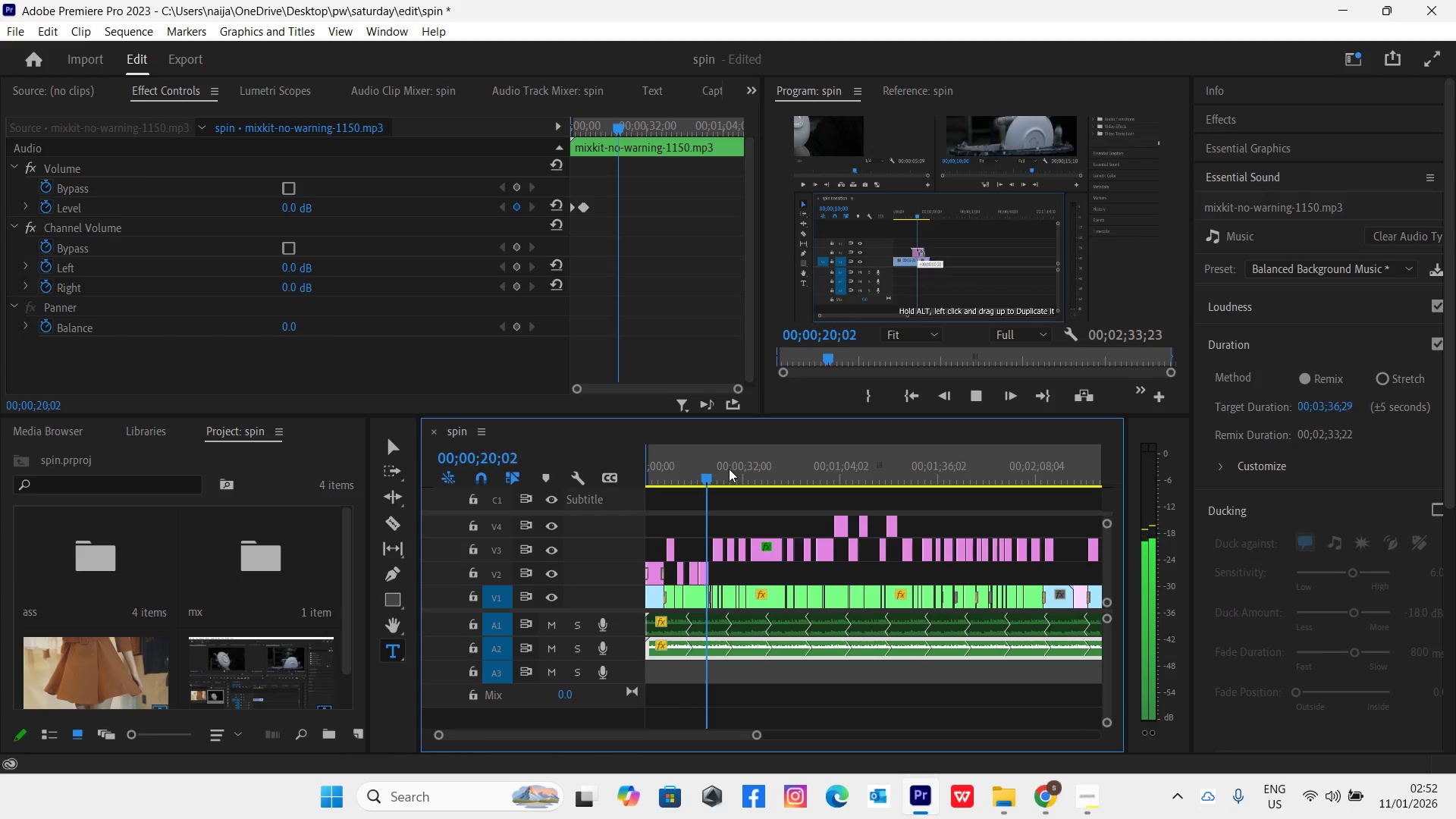 
key(Minus)
 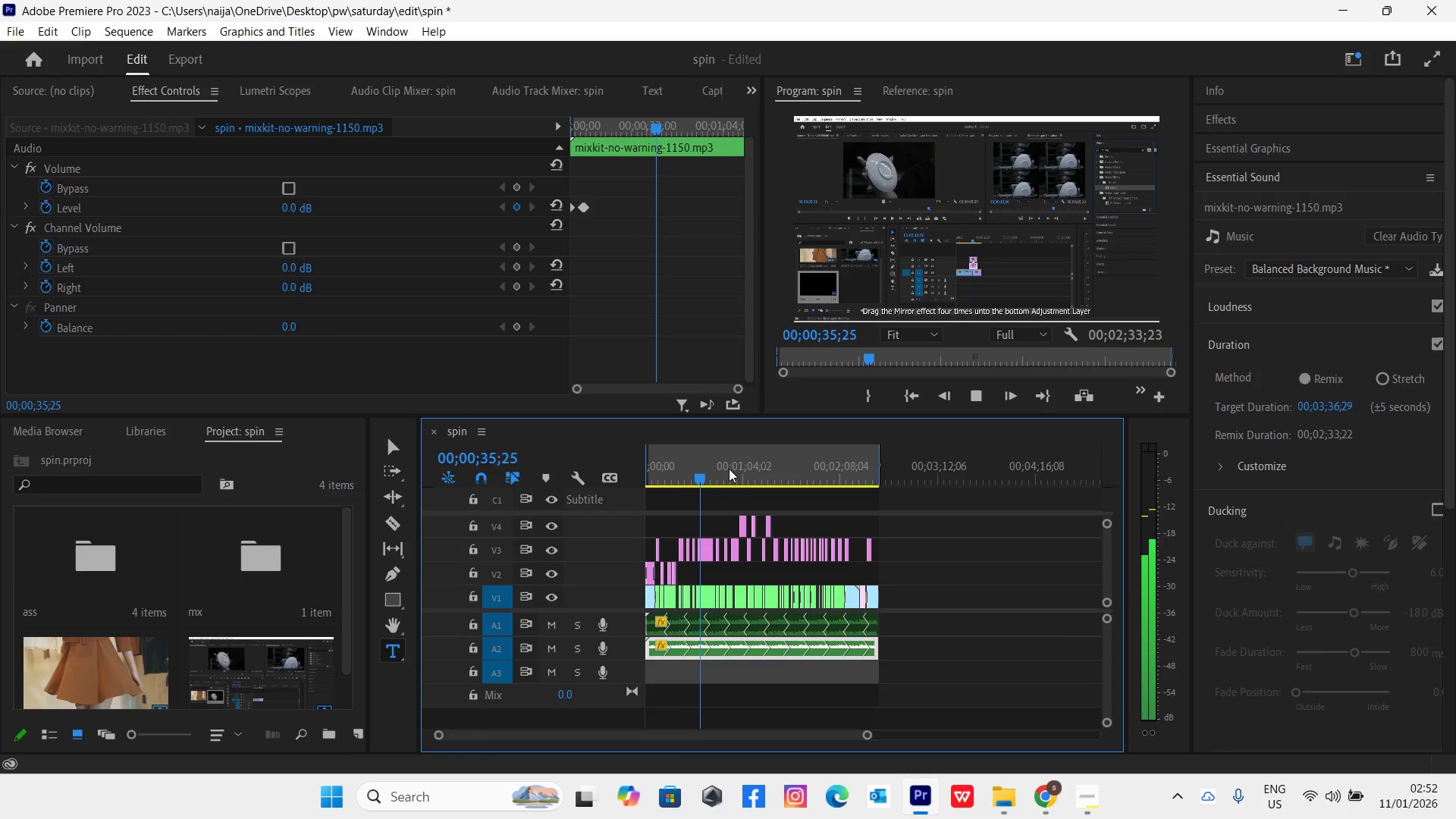 
wait(25.92)
 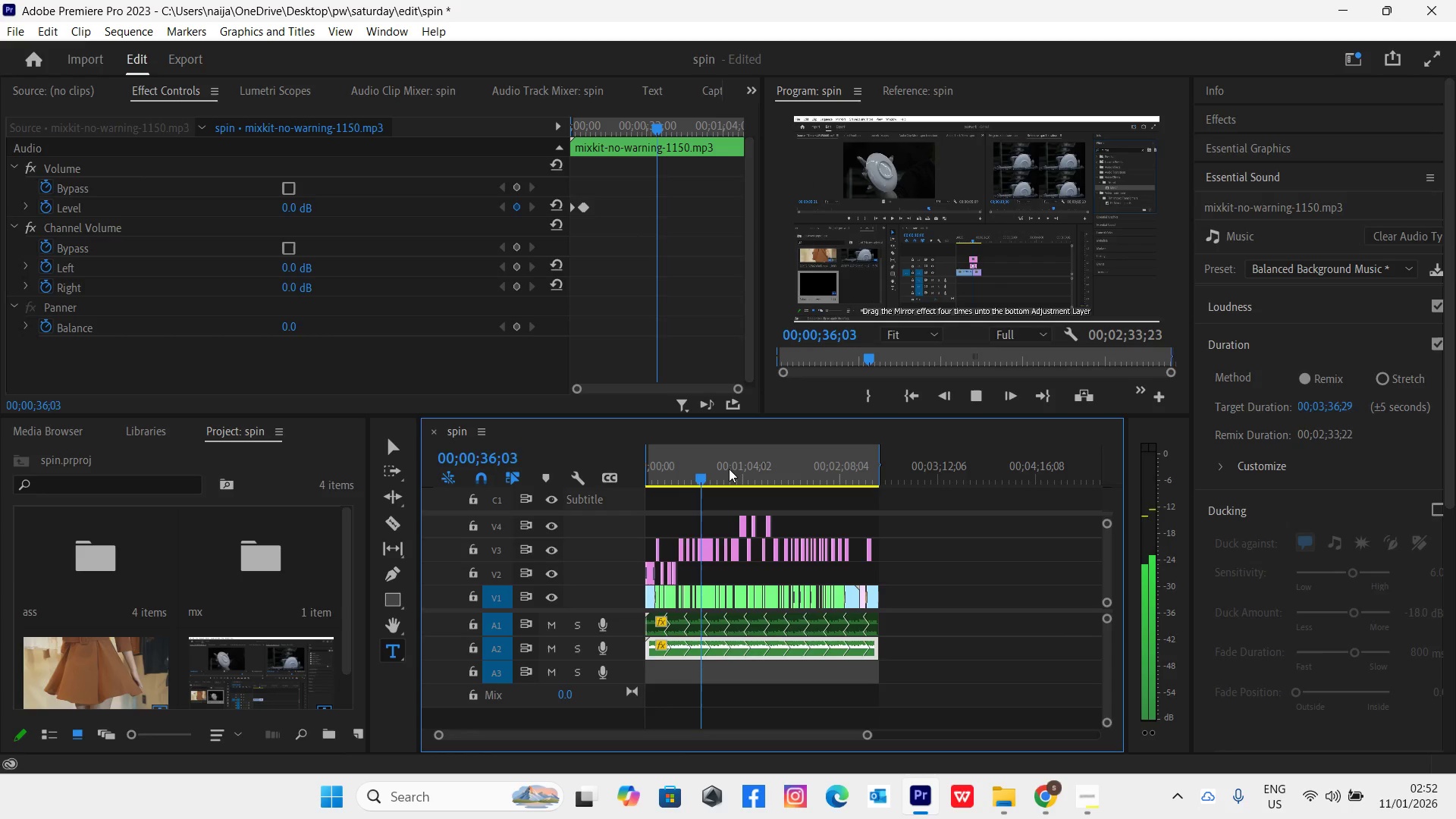 
key(Control+Backquote)
 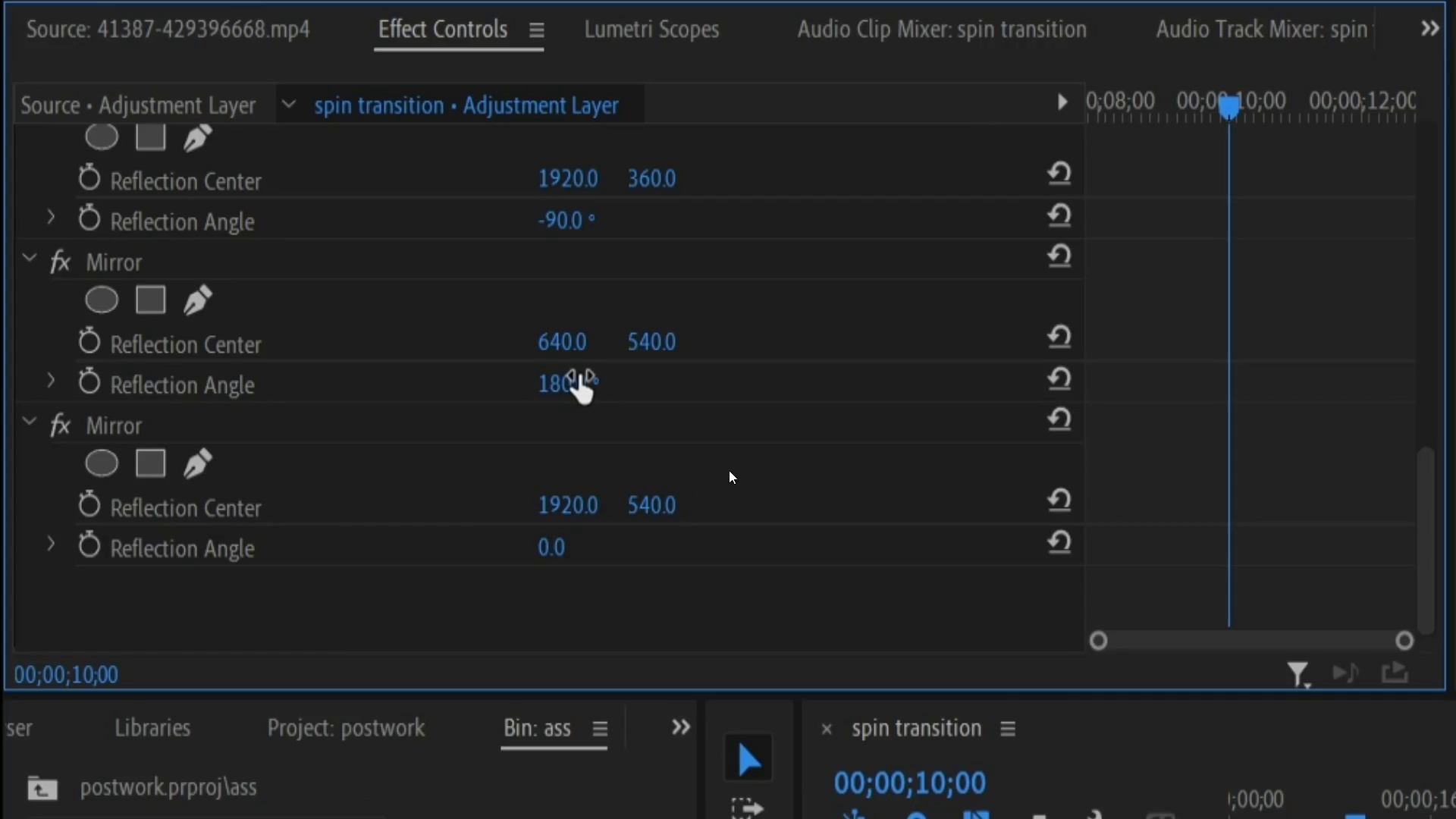 
wait(63.64)
 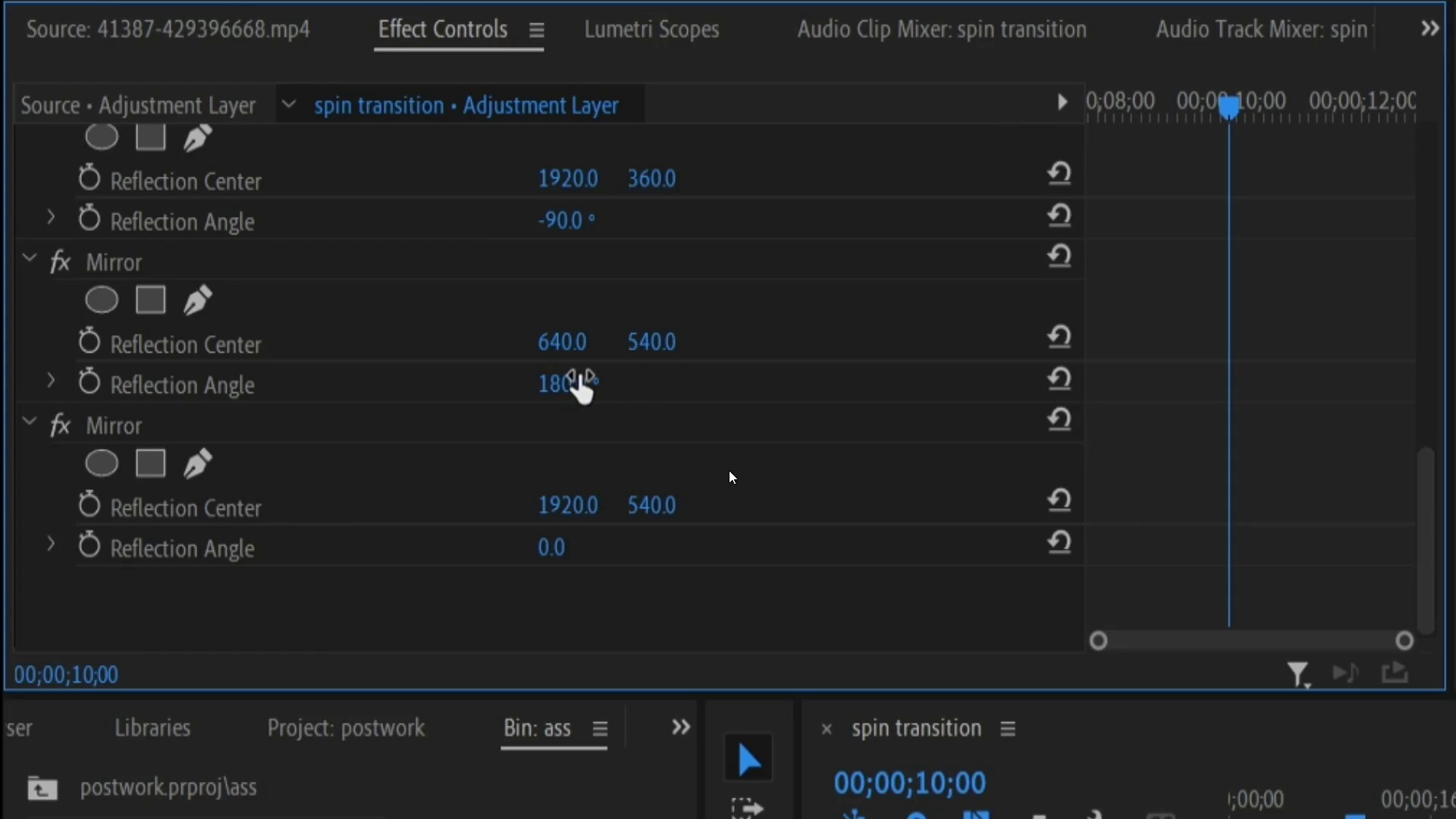 
key(Control+Backquote)
 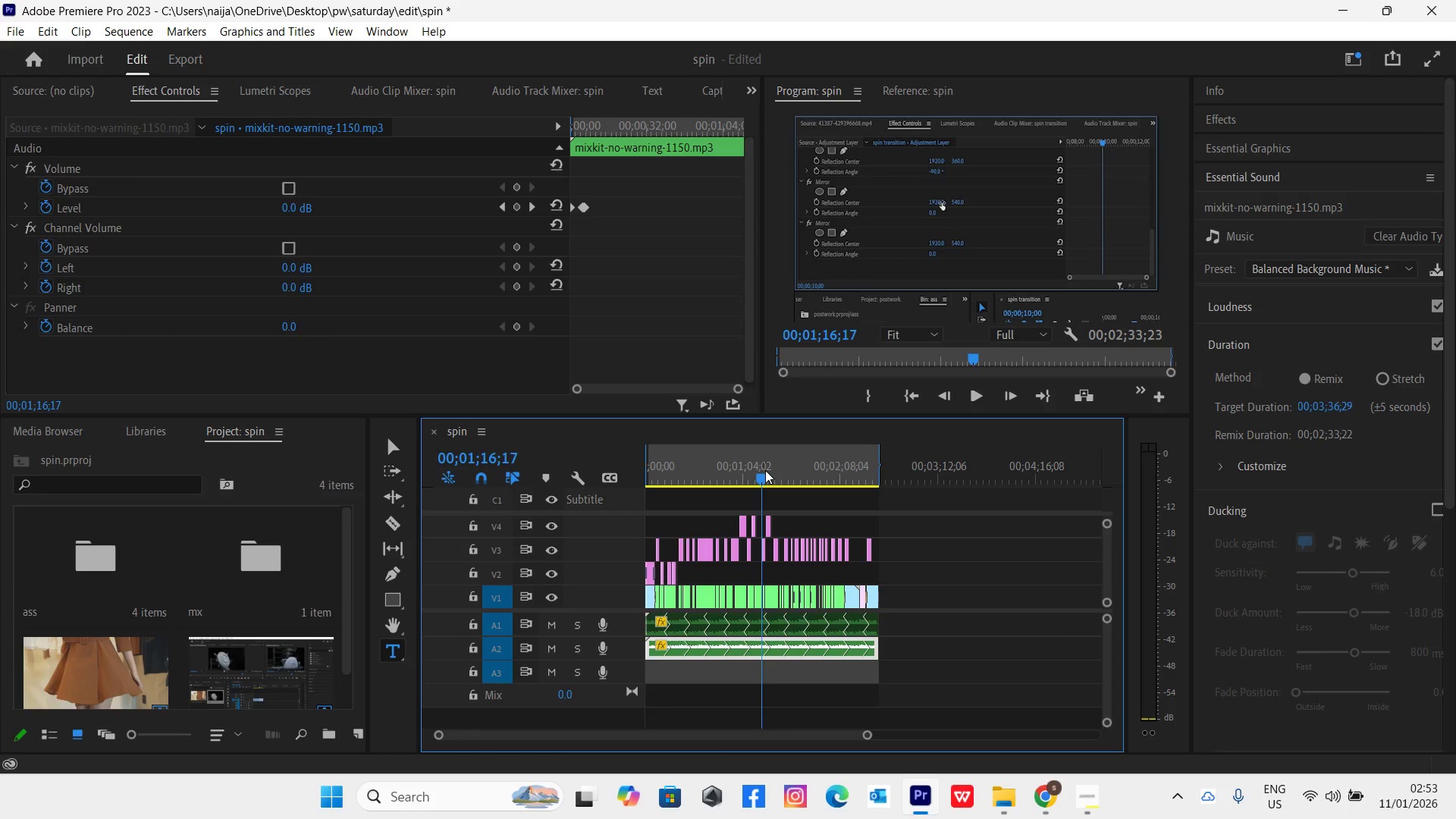 
left_click([749, 470])
 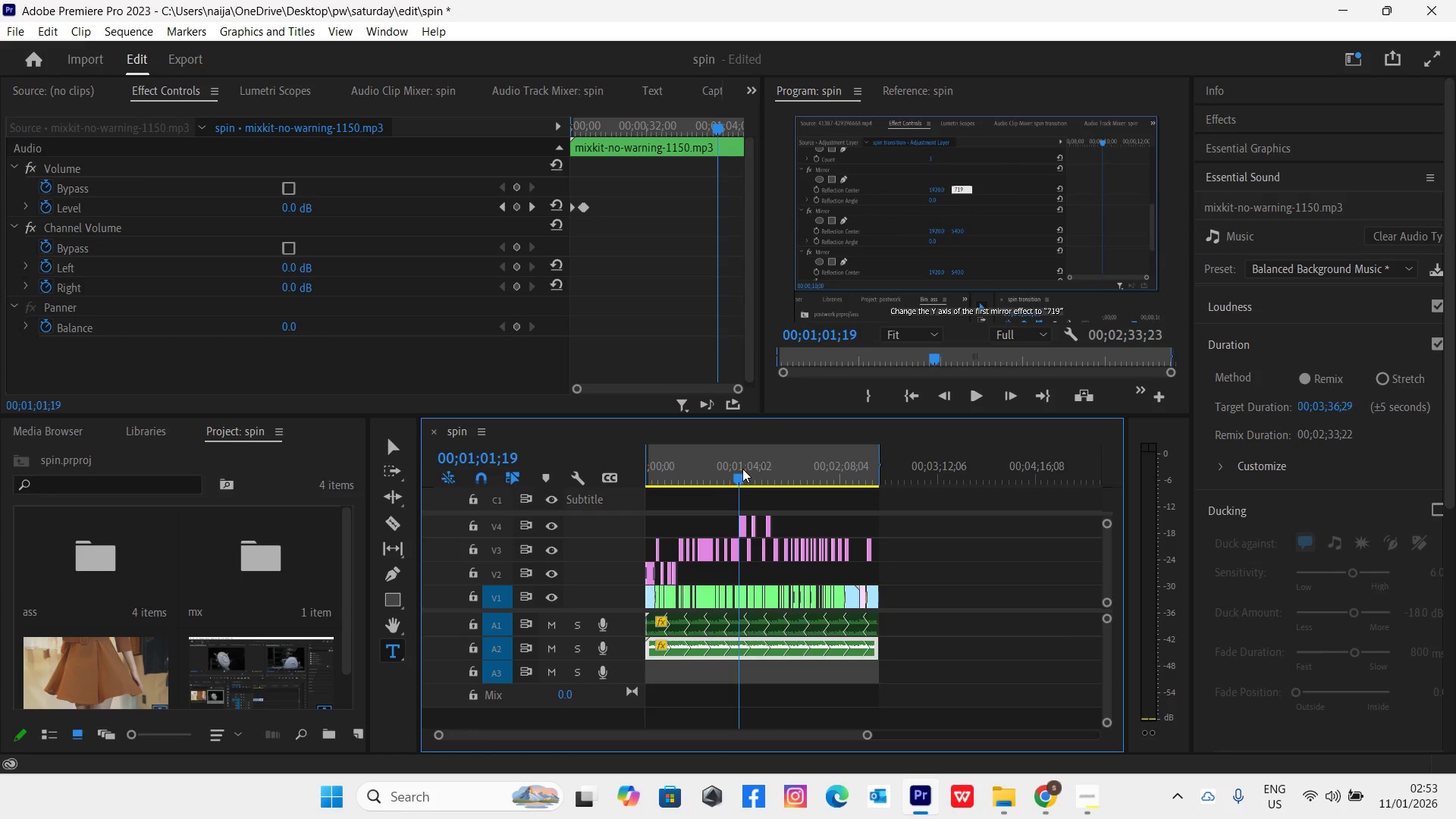 
left_click([745, 469])
 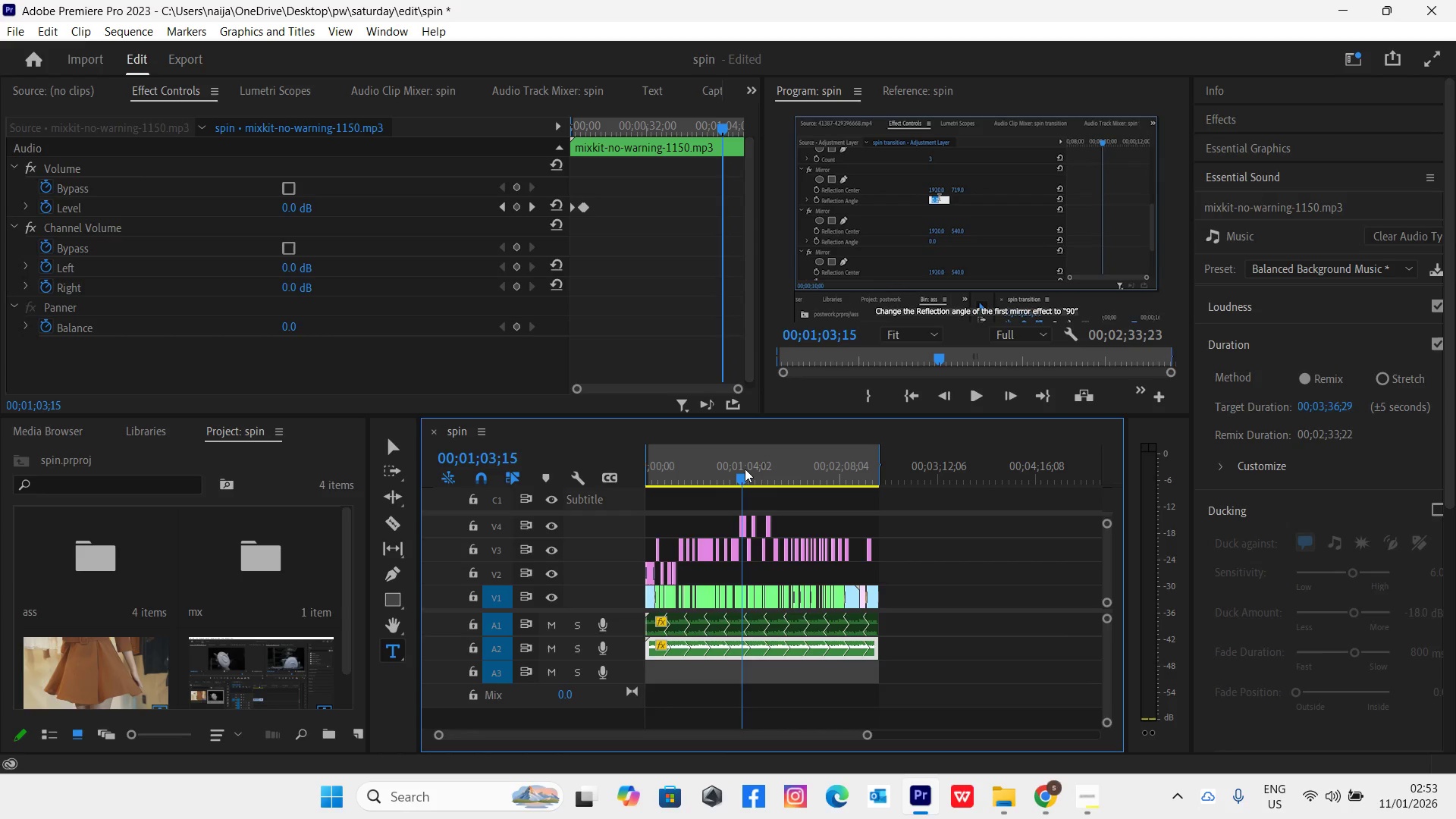 
wait(9.03)
 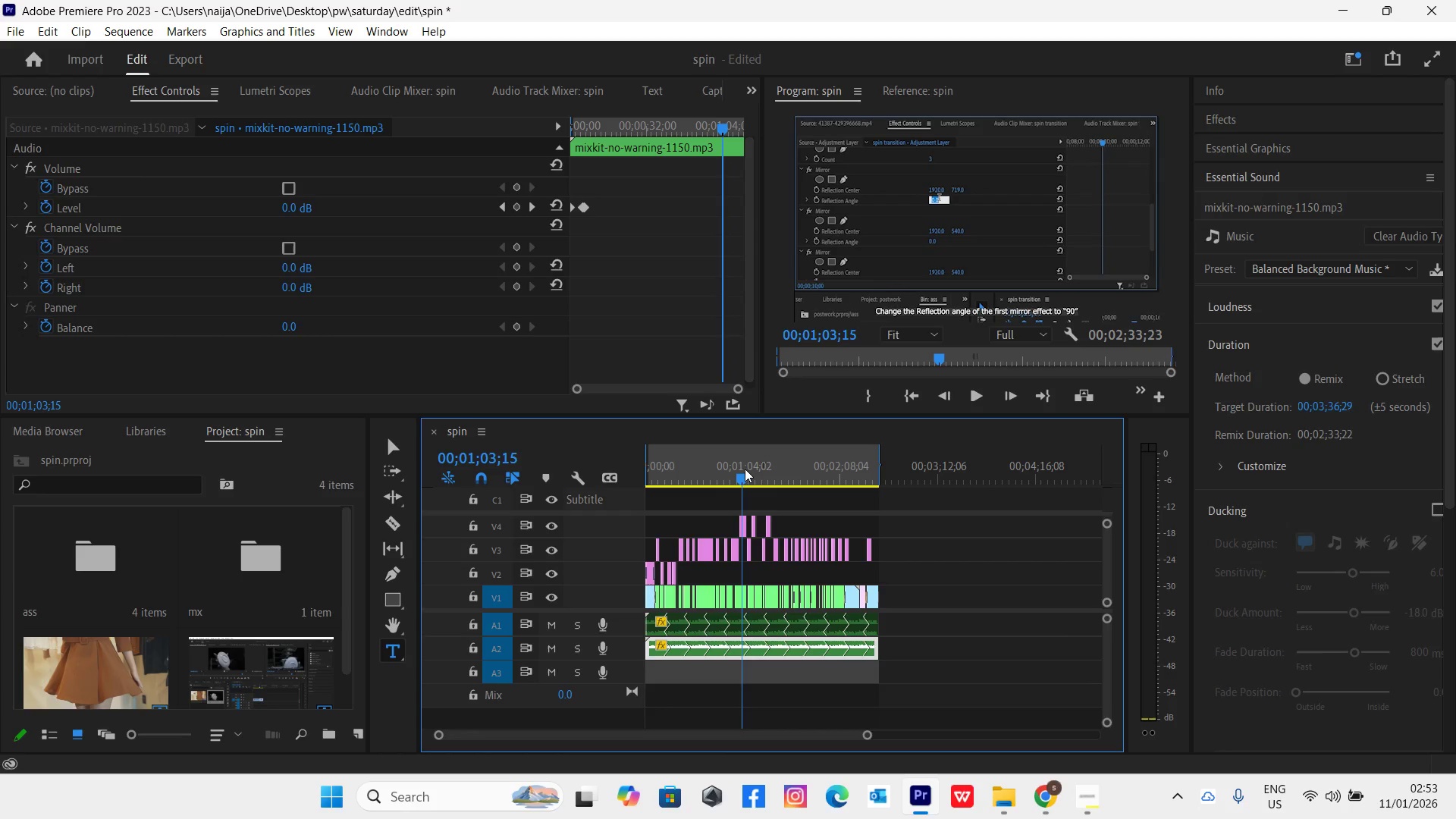 
left_click([734, 475])
 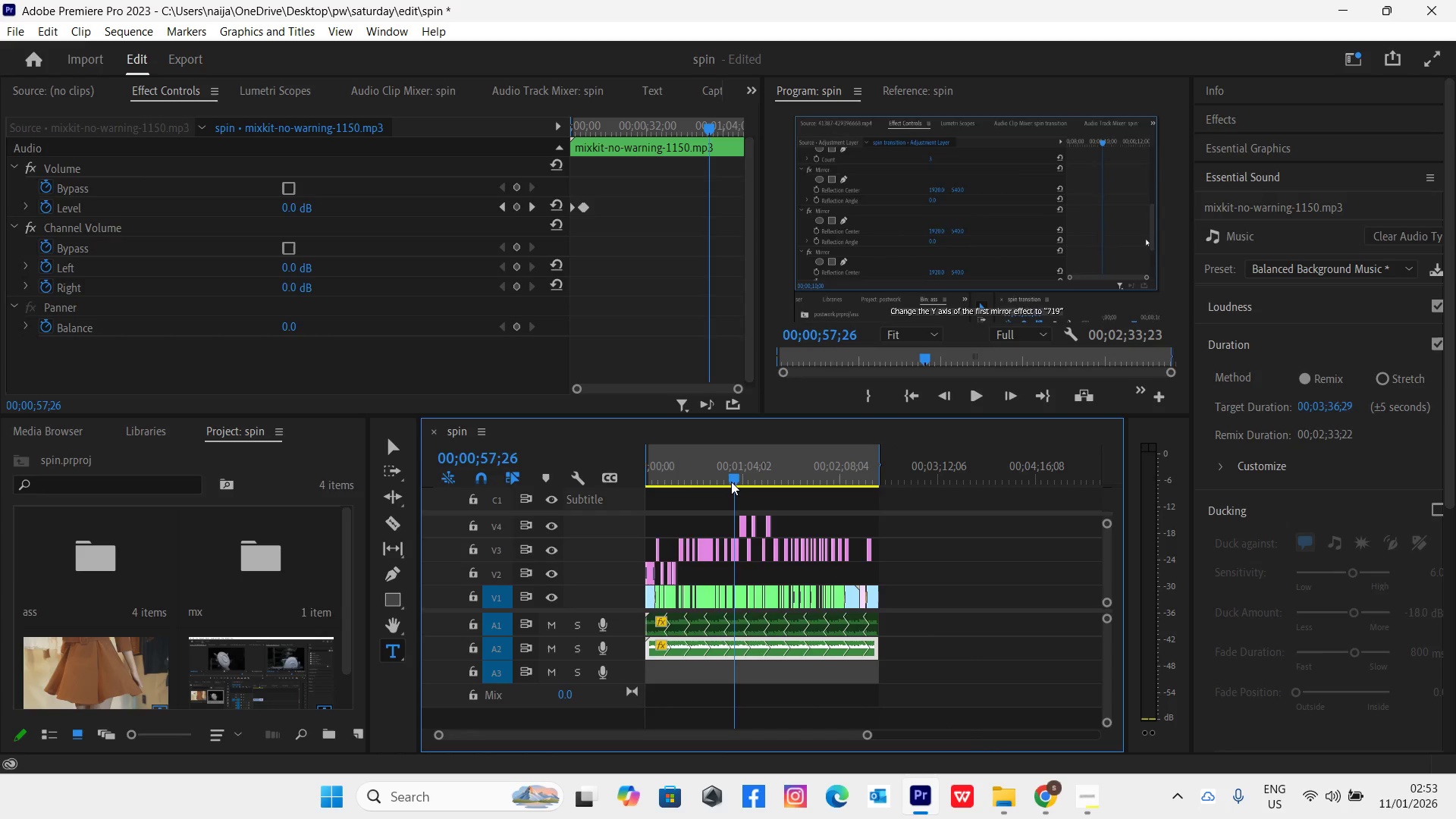 
wait(6.45)
 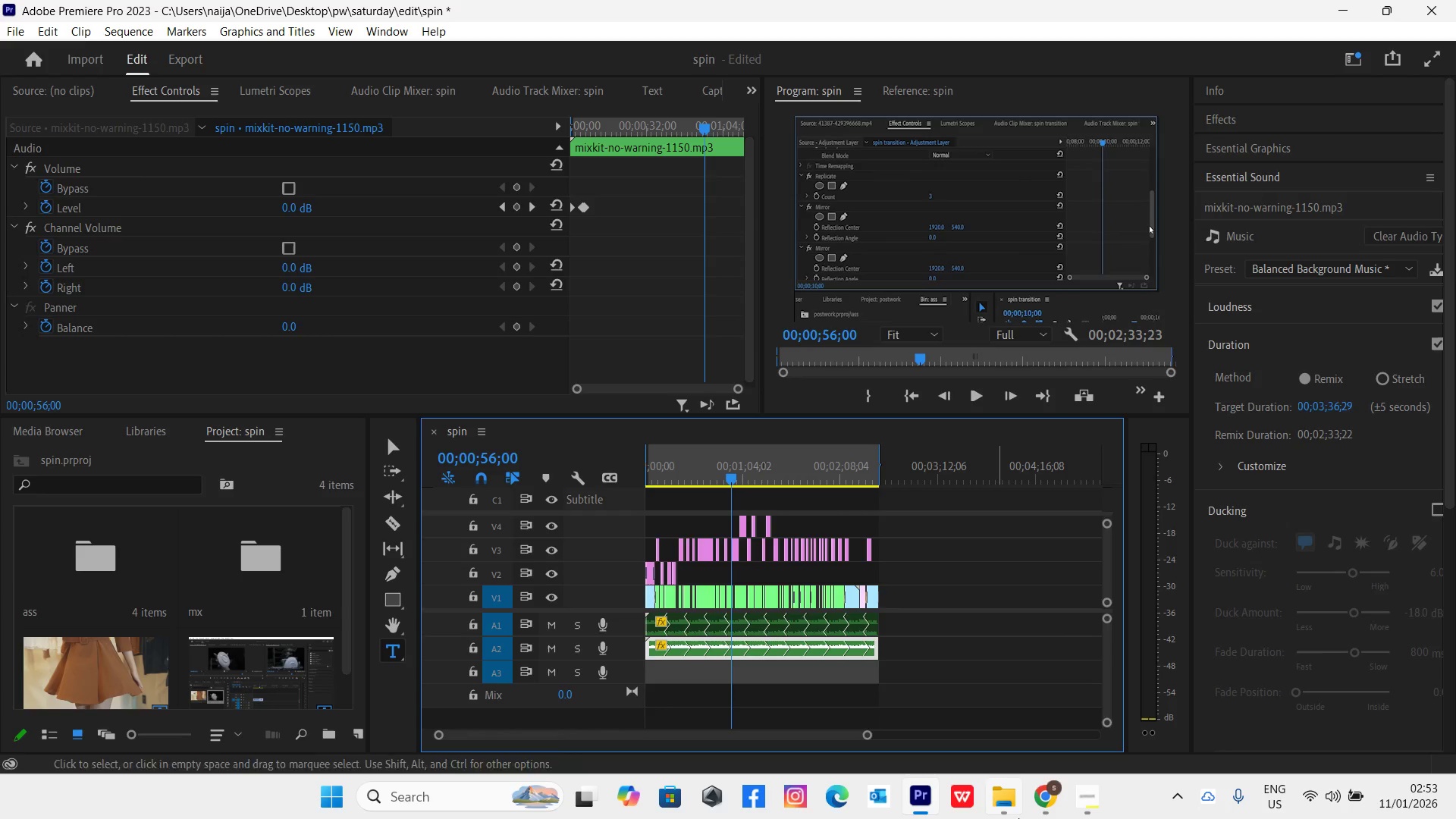 
left_click([1083, 793])